 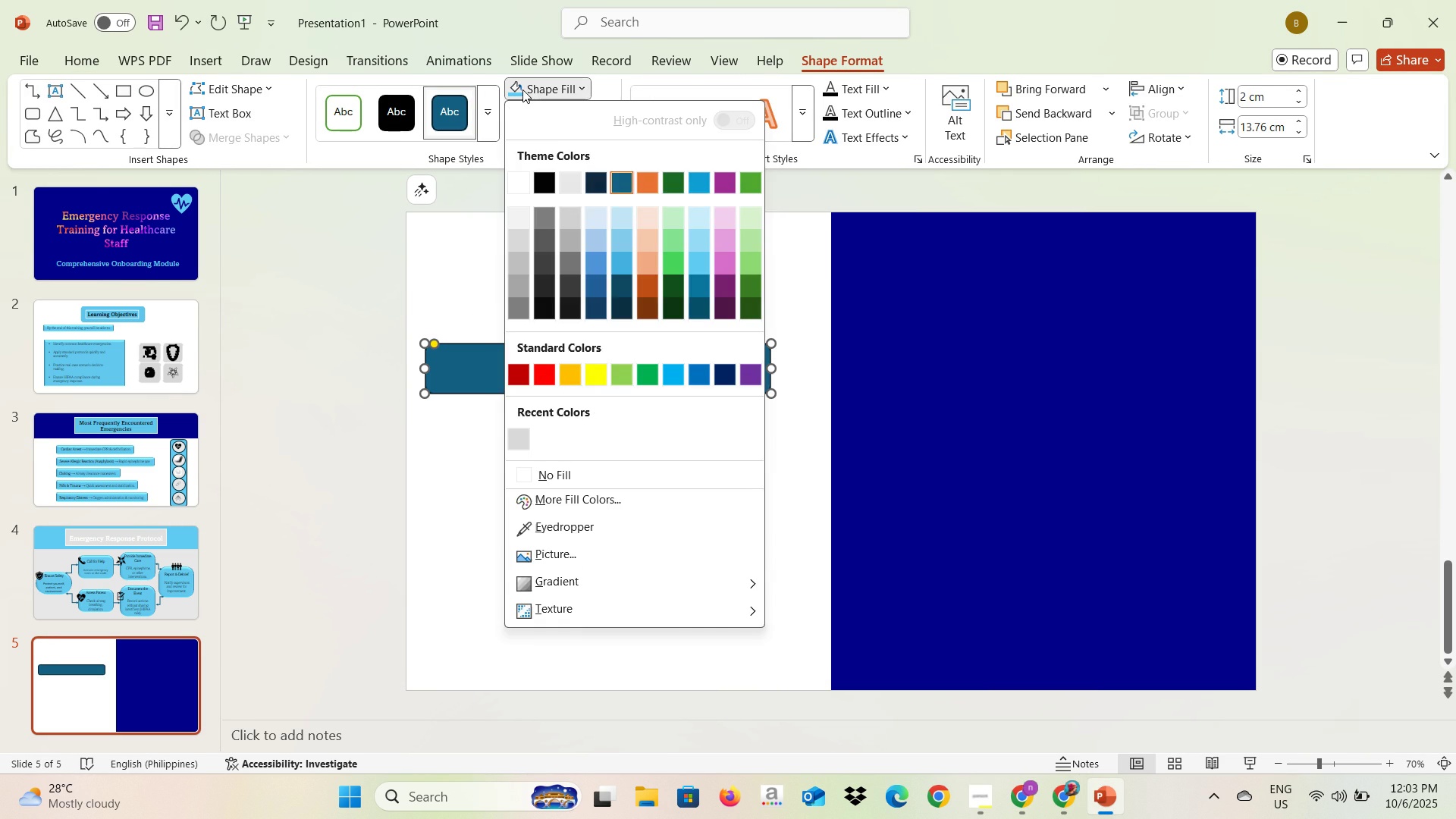 
left_click([519, 89])
 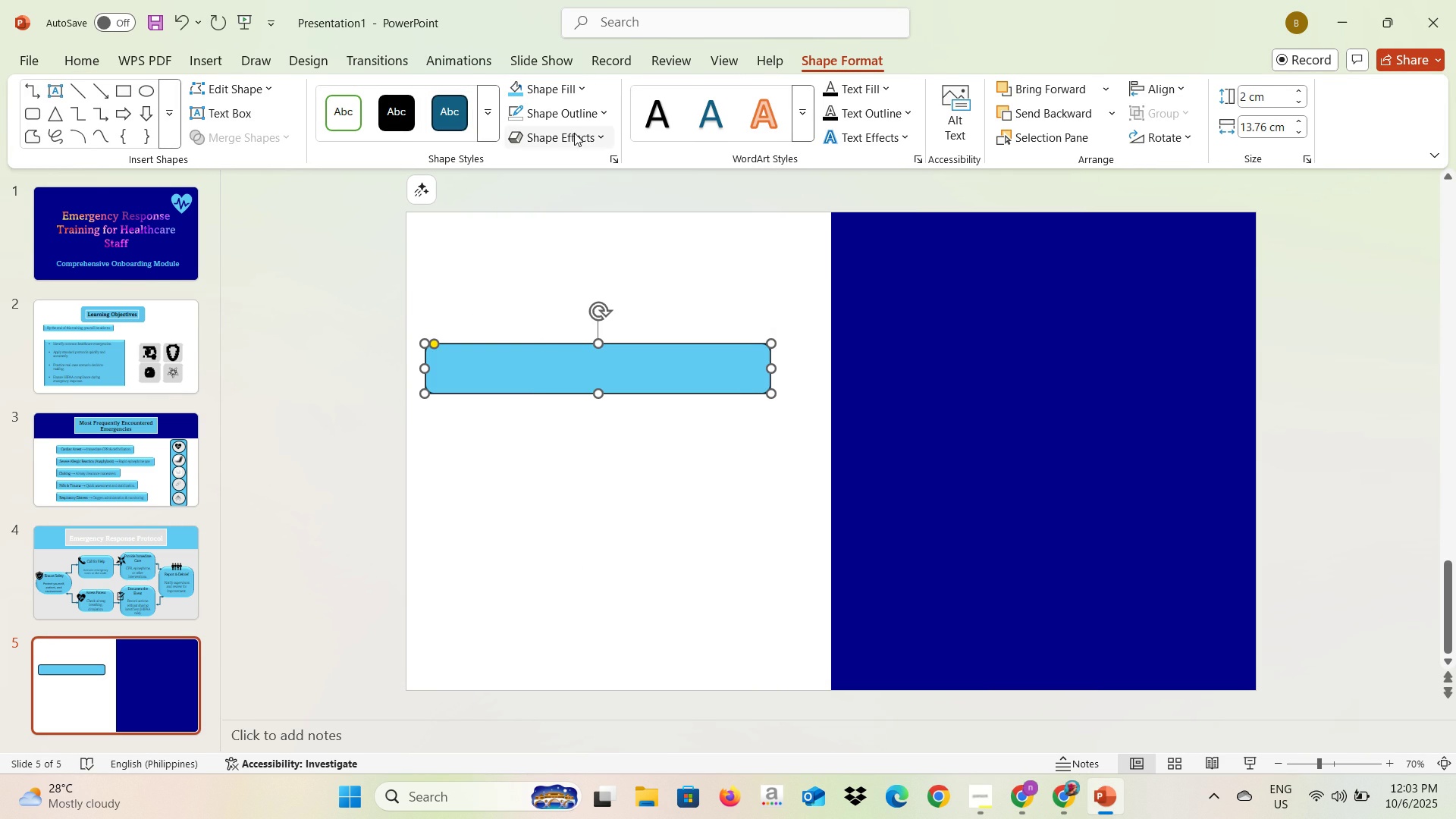 
left_click([574, 116])
 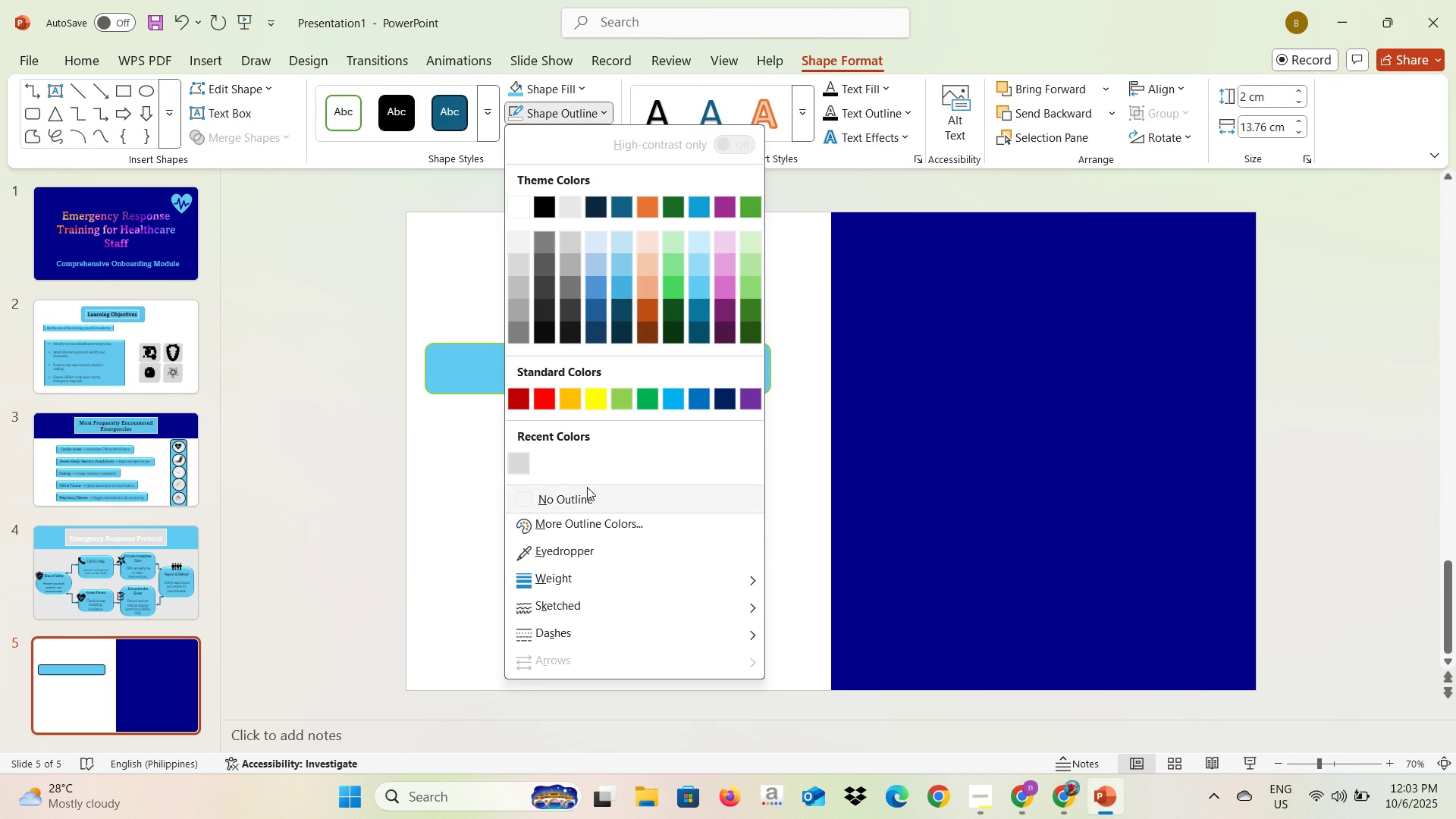 
left_click([588, 496])
 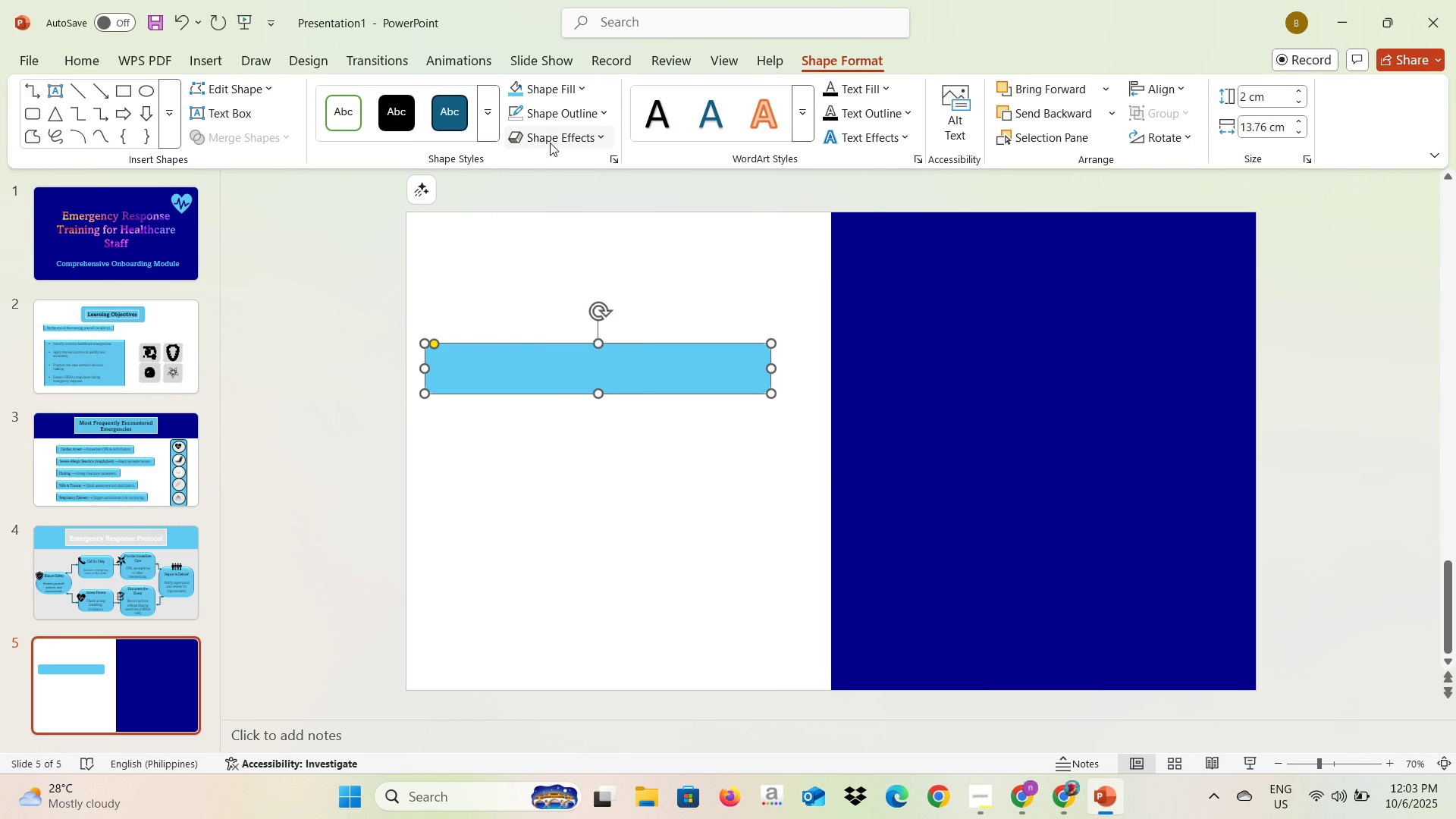 
left_click([551, 135])
 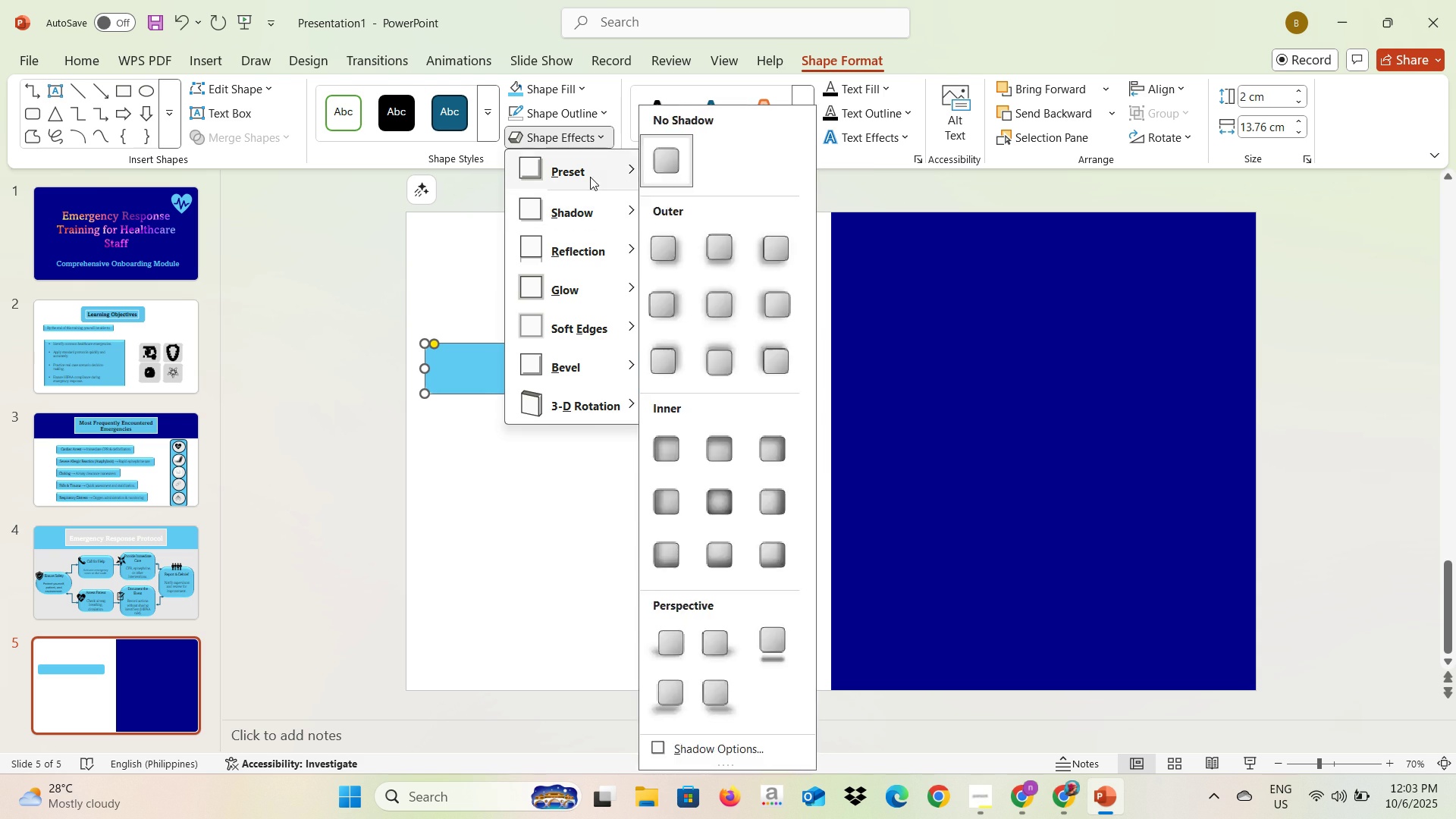 
left_click([590, 177])
 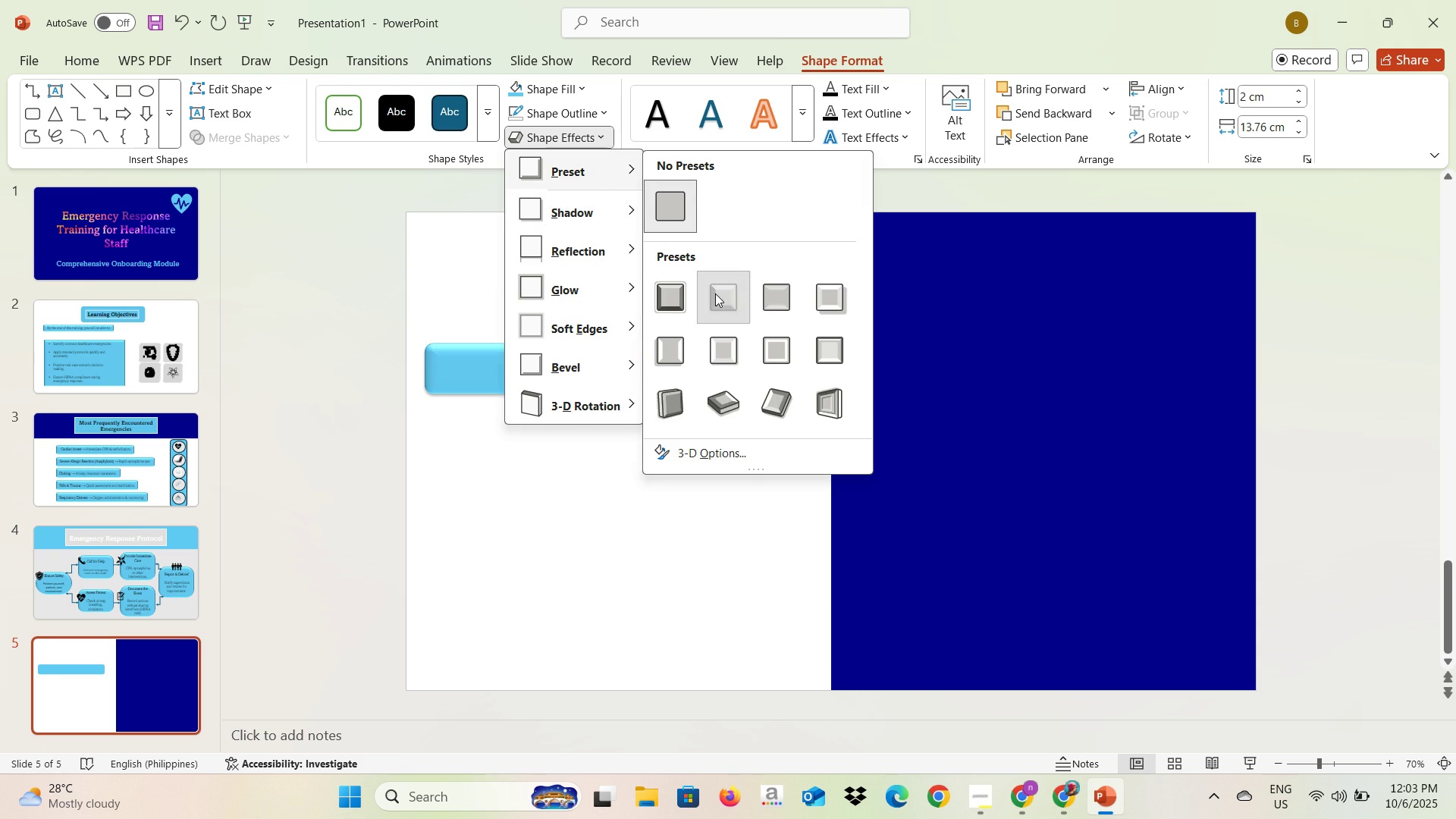 
left_click([715, 293])
 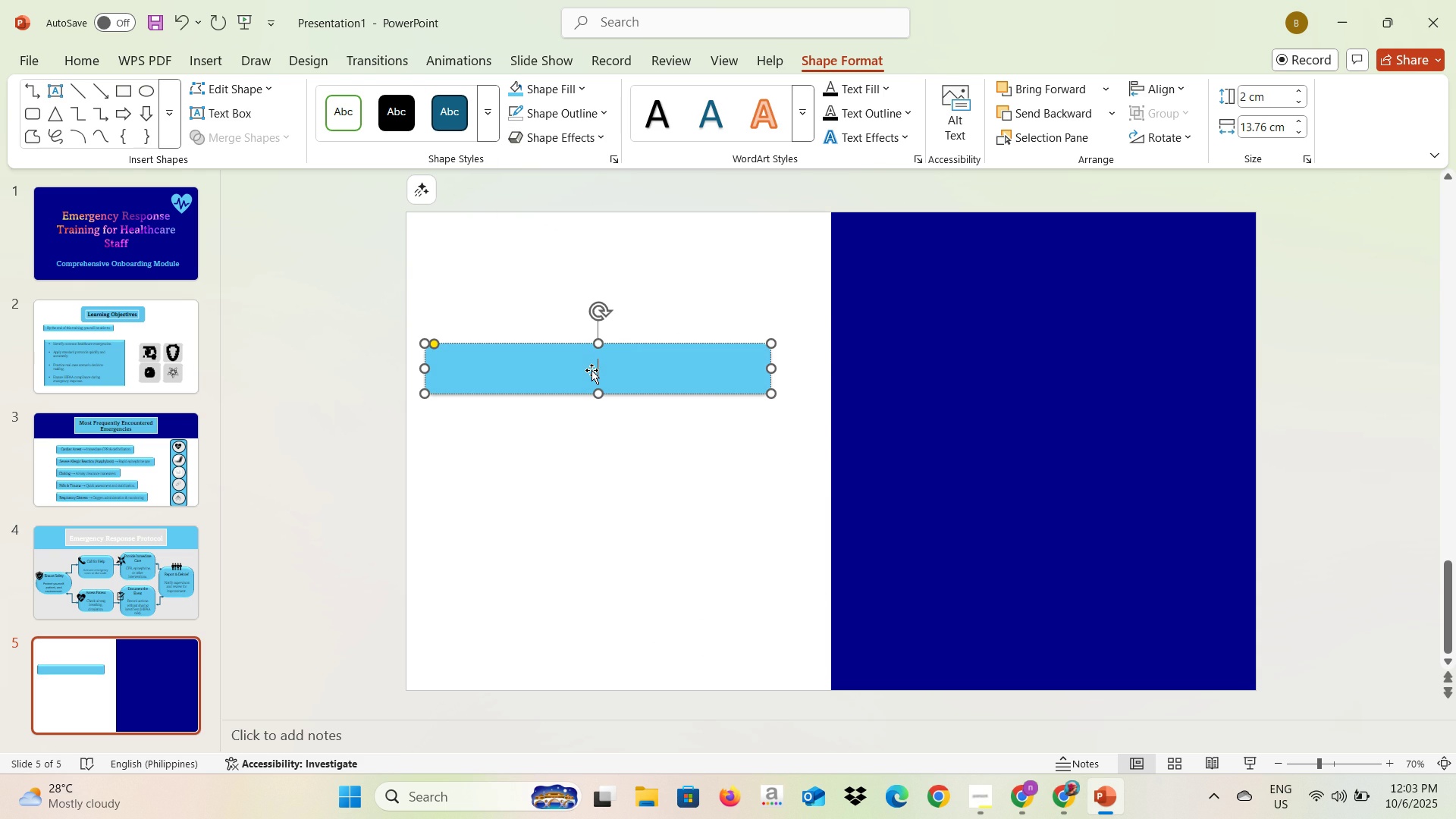 
double_click([592, 370])